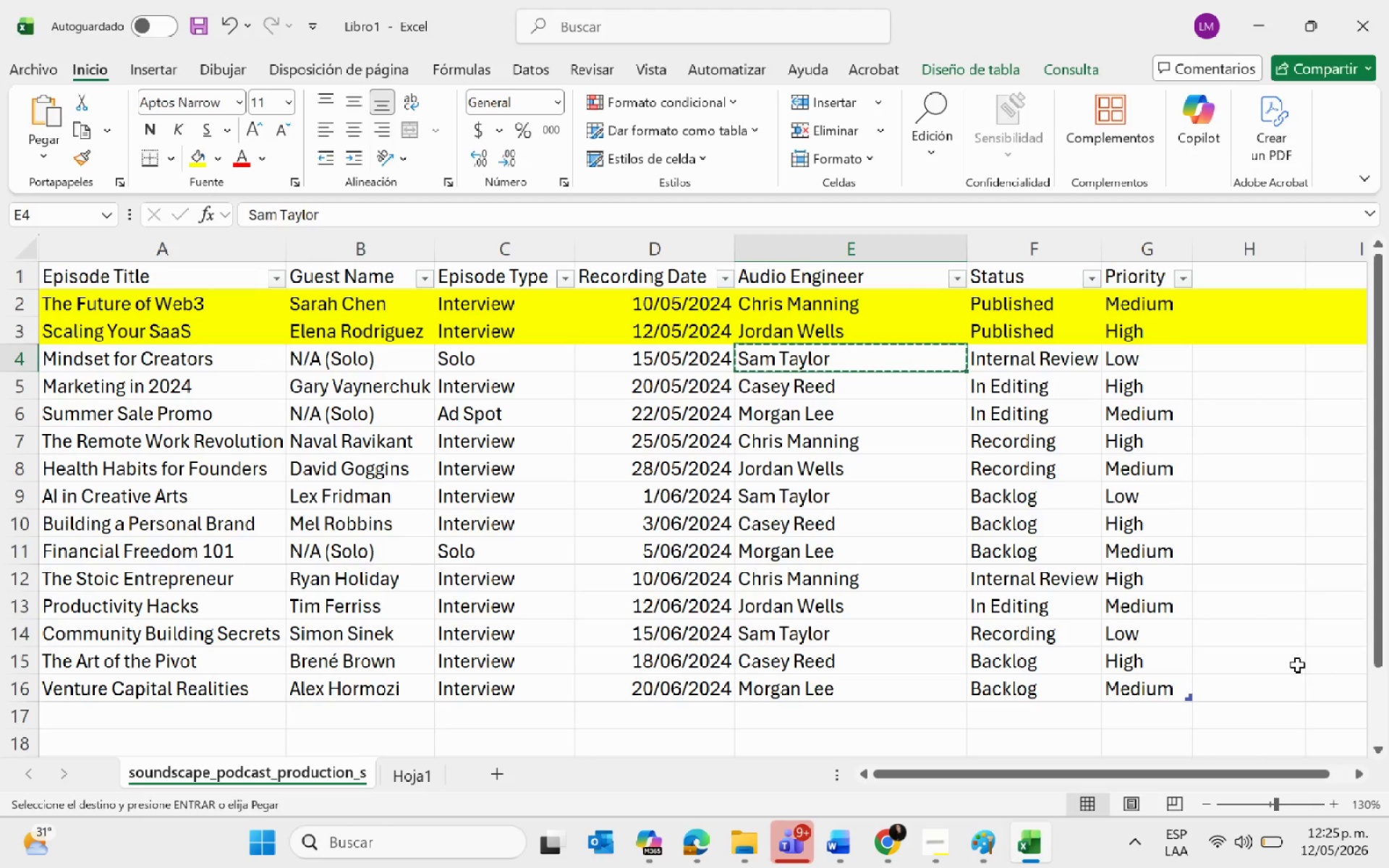 
key(Alt+Tab)
 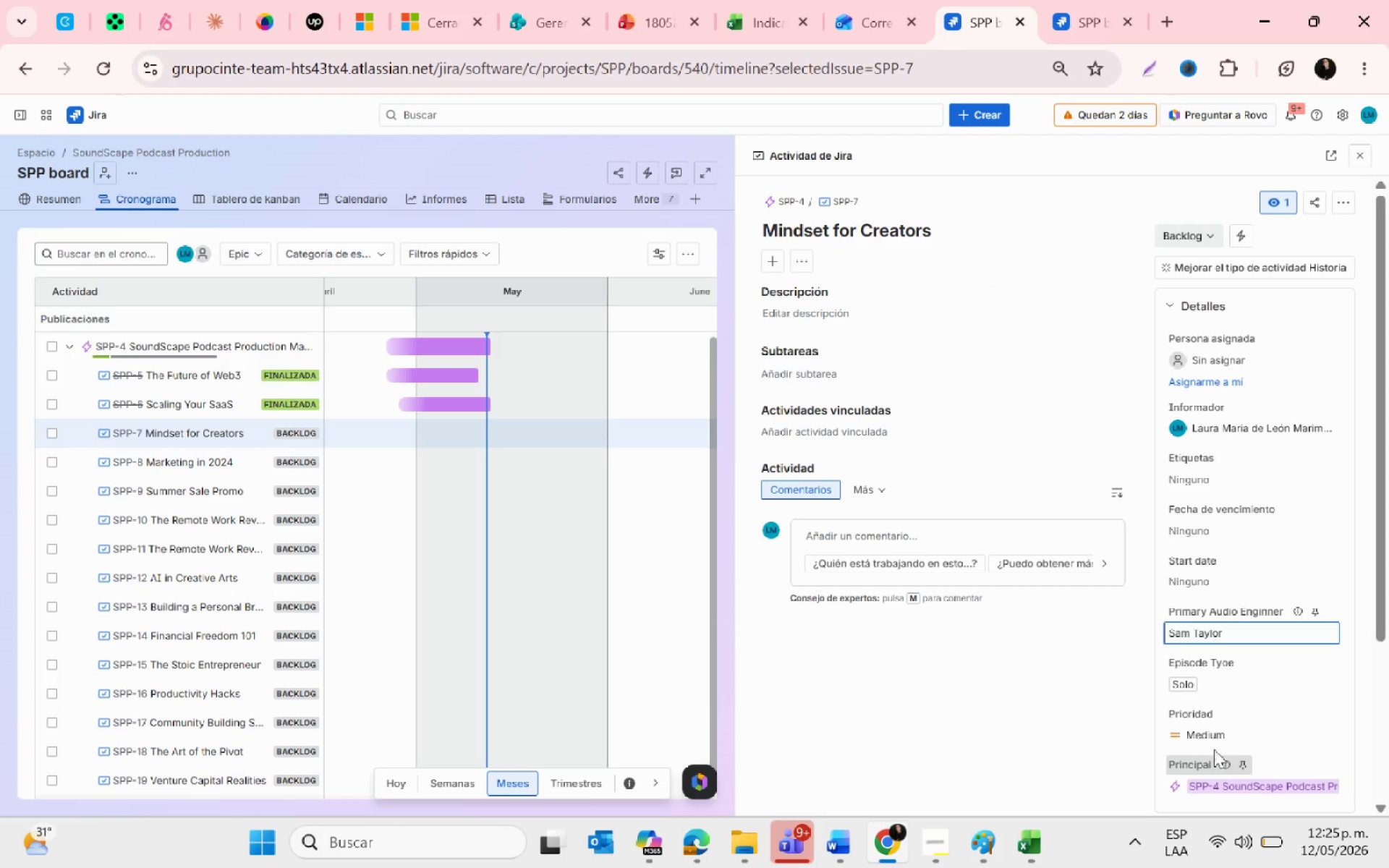 
left_click([1213, 737])
 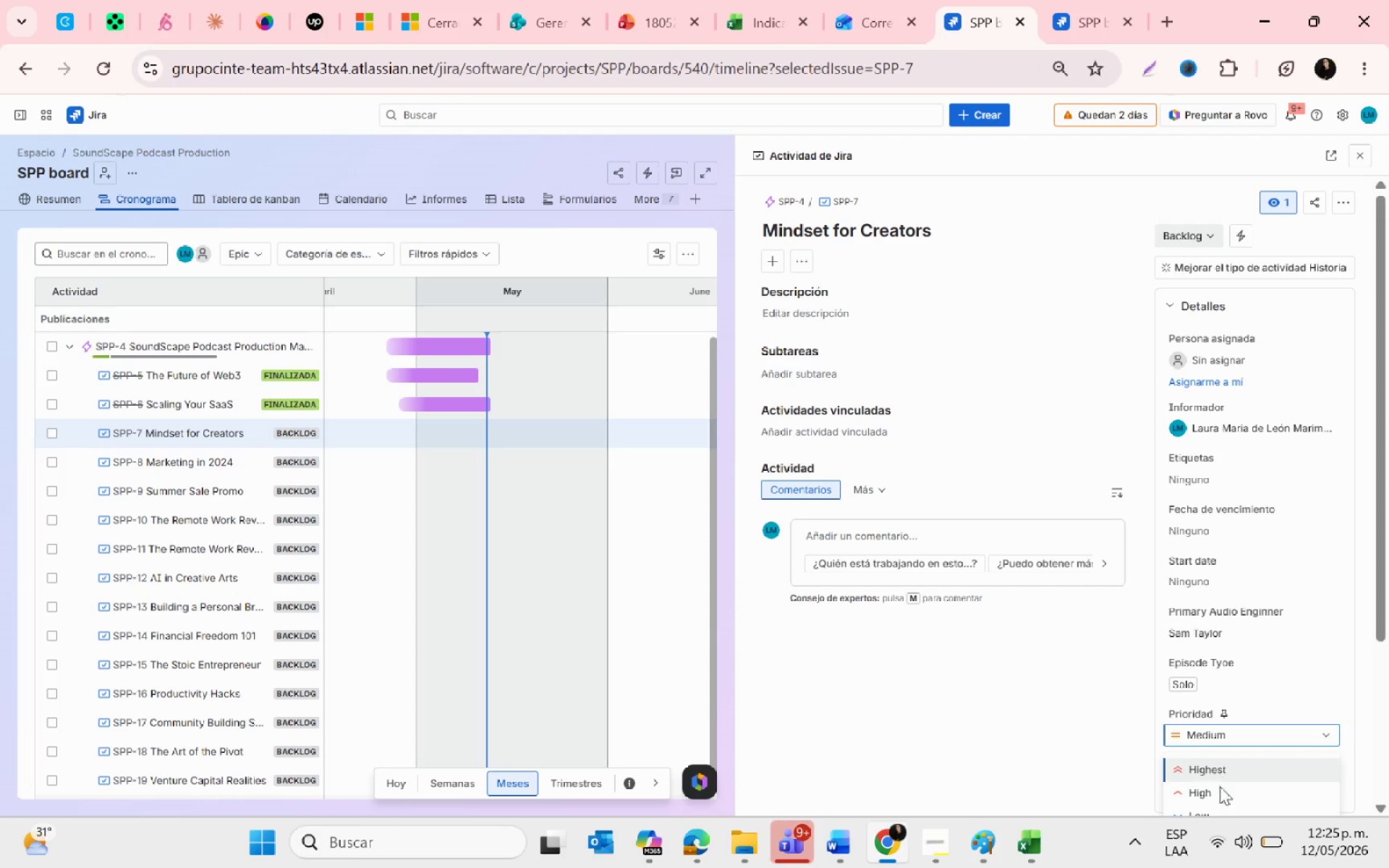 
scroll: coordinate [1215, 802], scroll_direction: none, amount: 0.0
 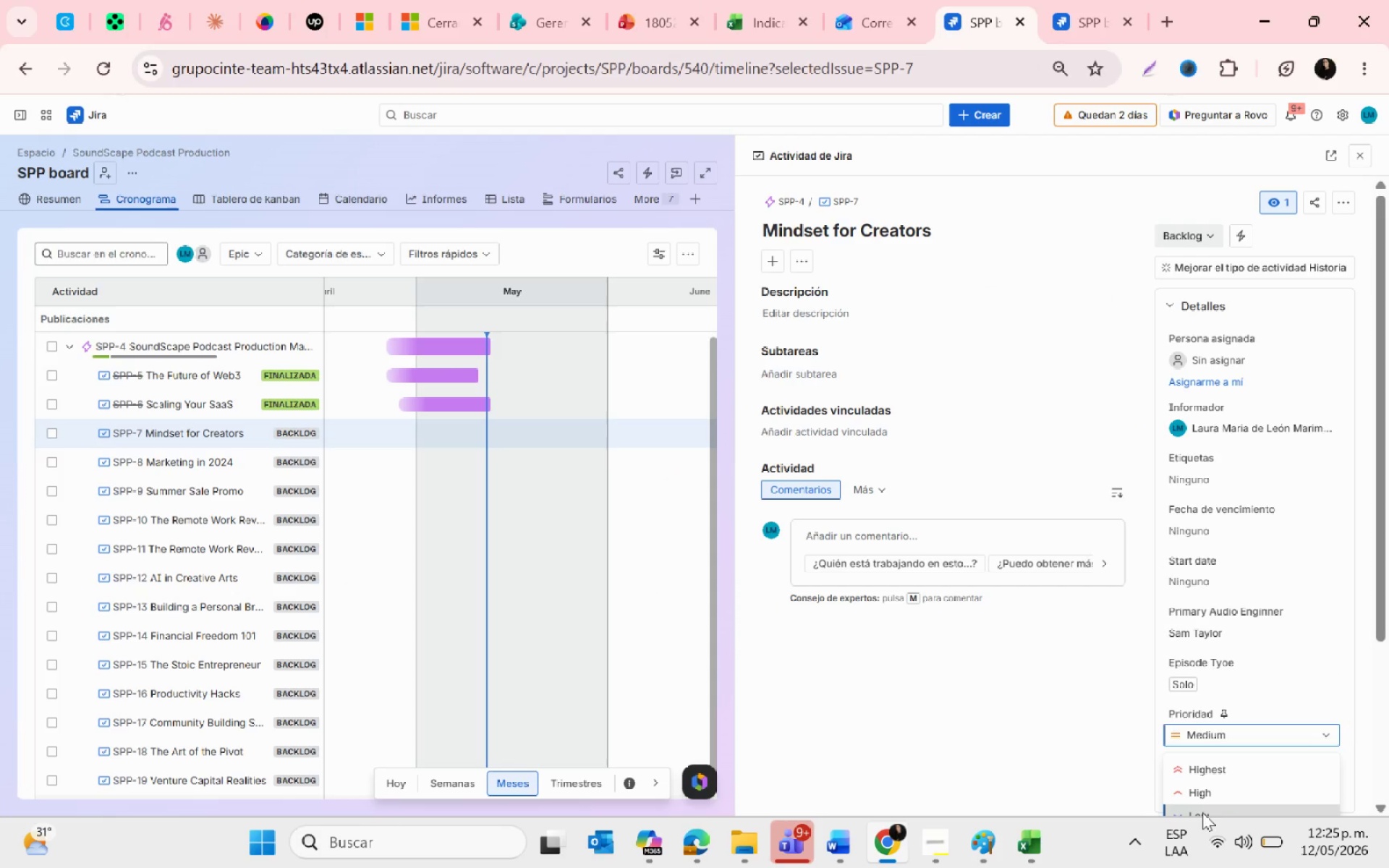 
double_click([1005, 777])
 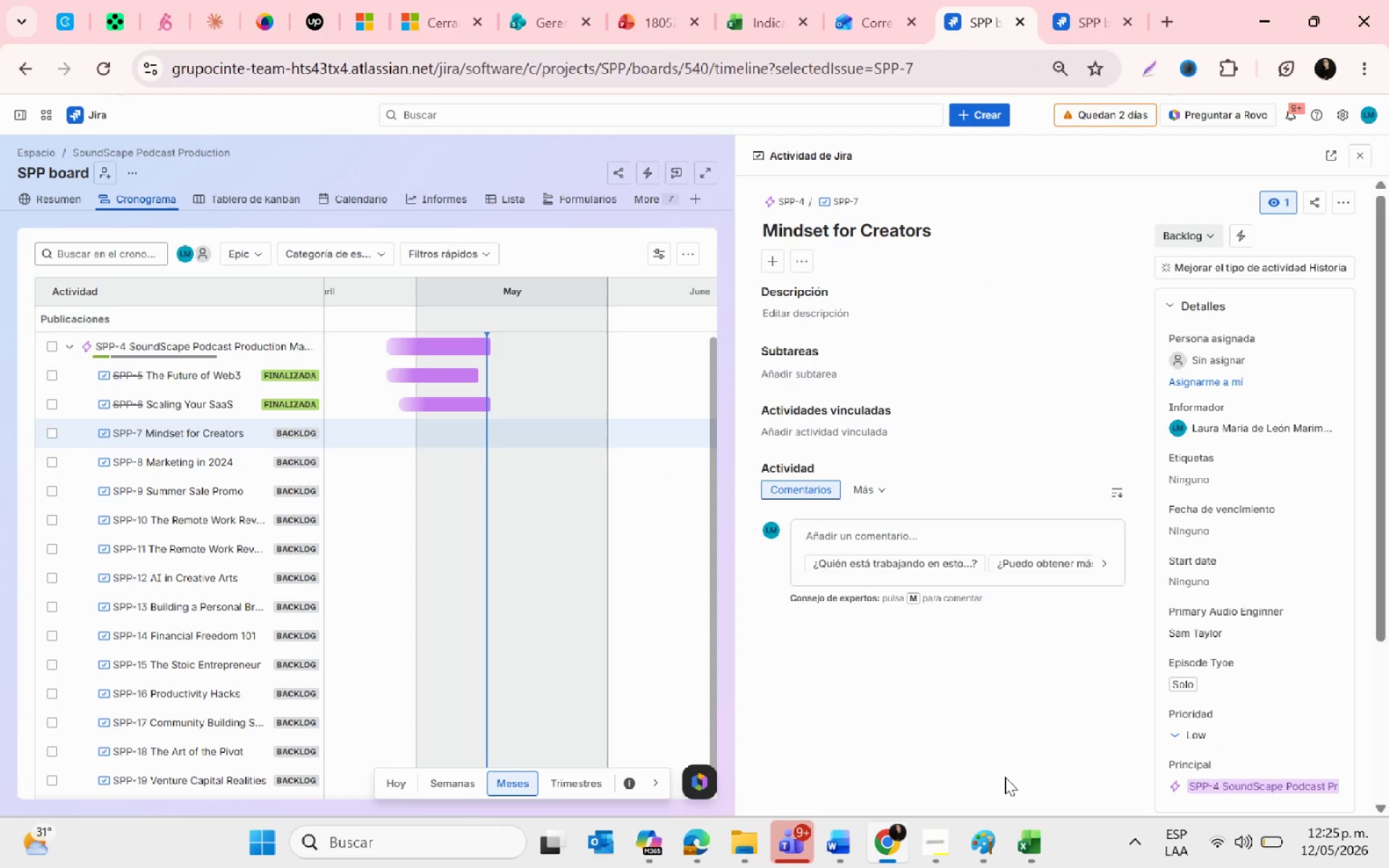 
key(Alt+AltLeft)
 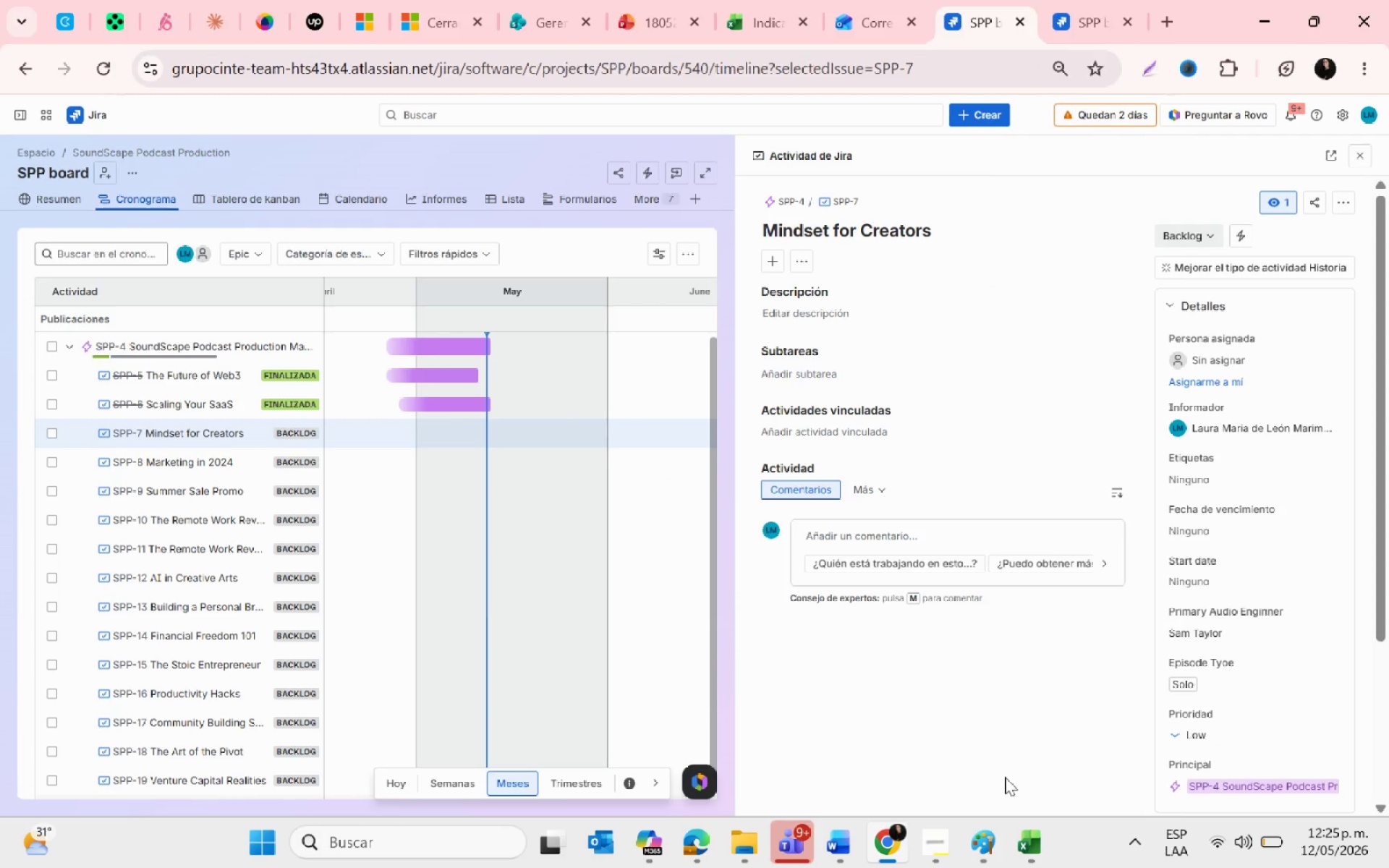 
key(Alt+Tab)
 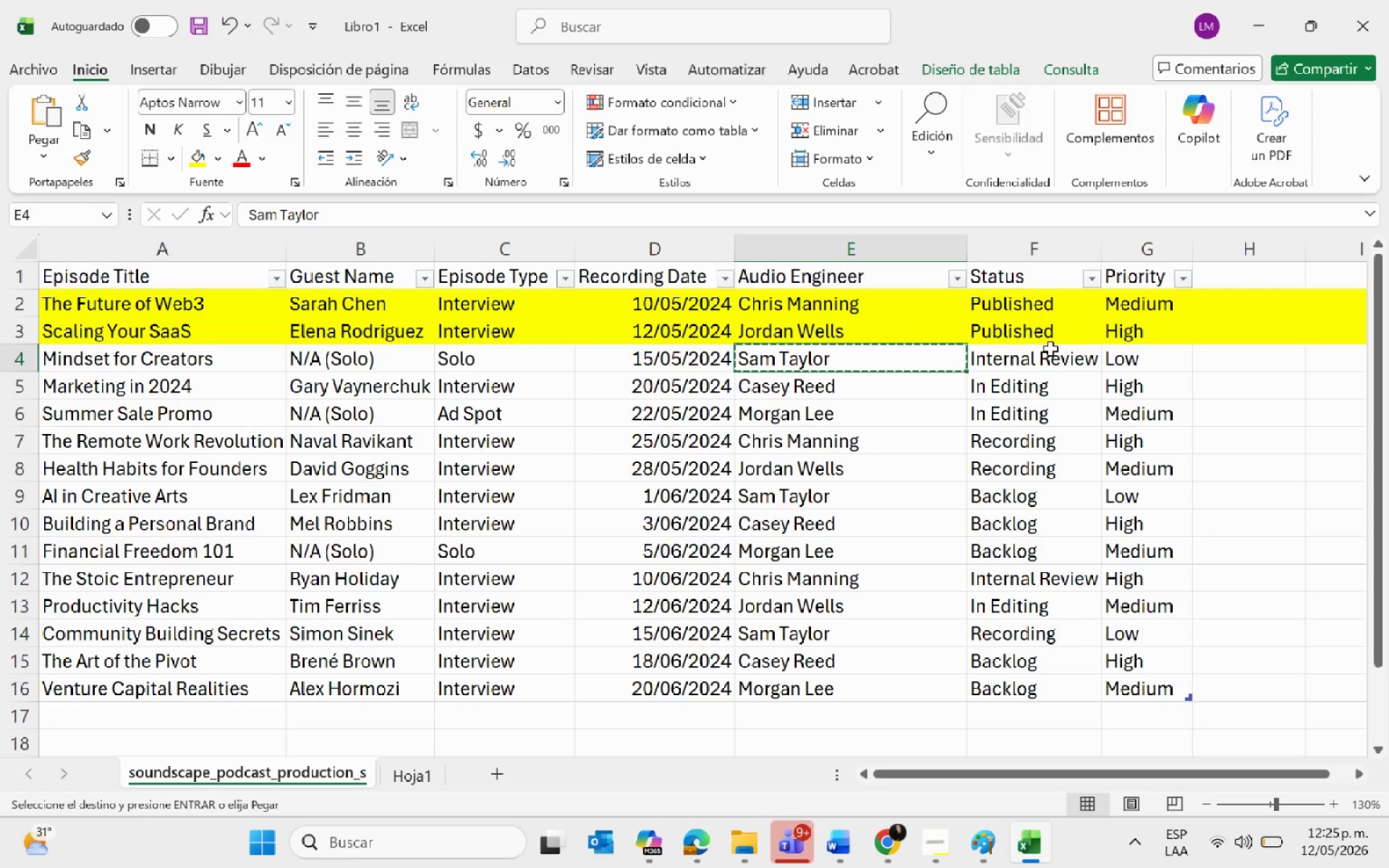 
left_click([1053, 359])
 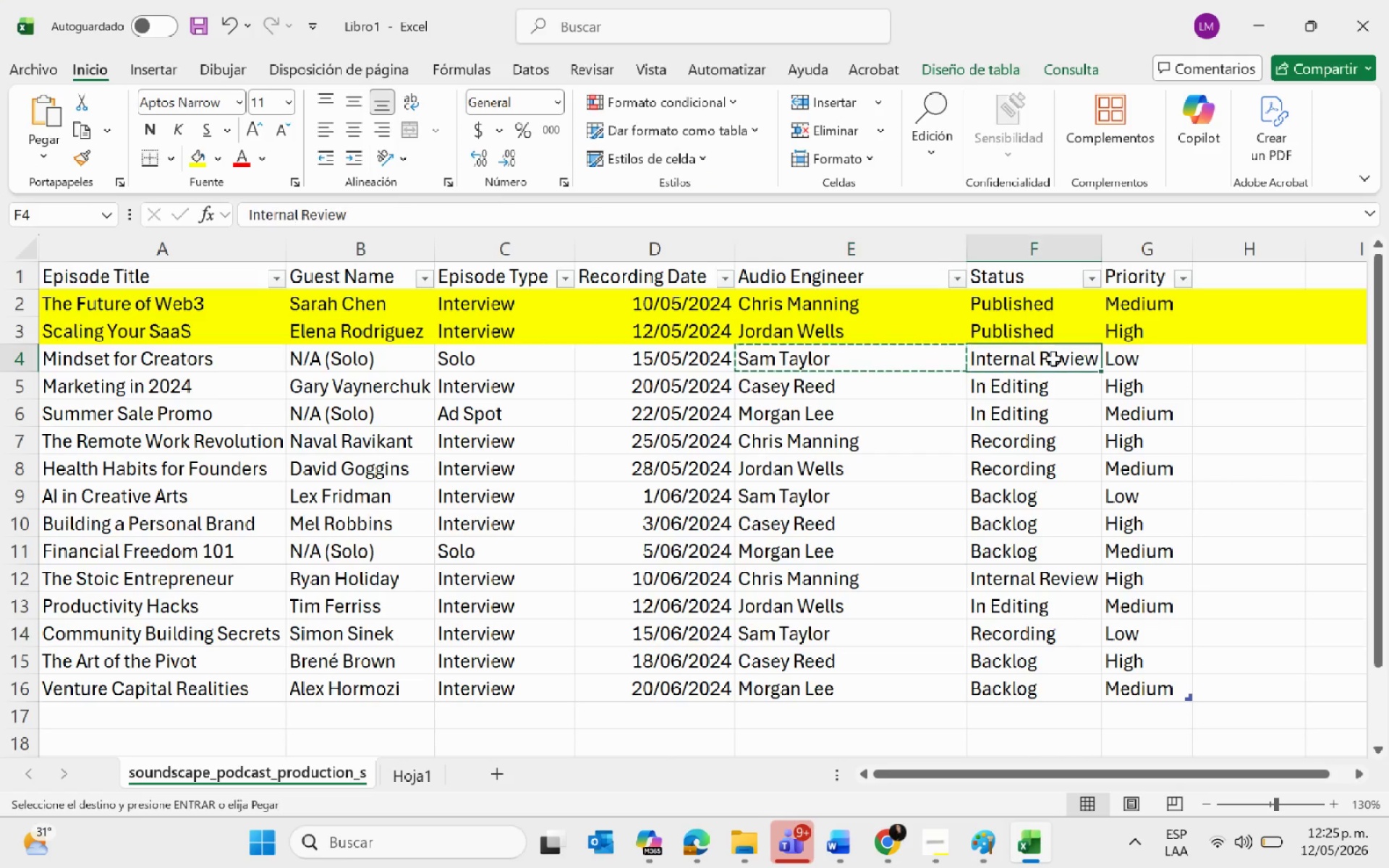 
key(Alt+AltLeft)
 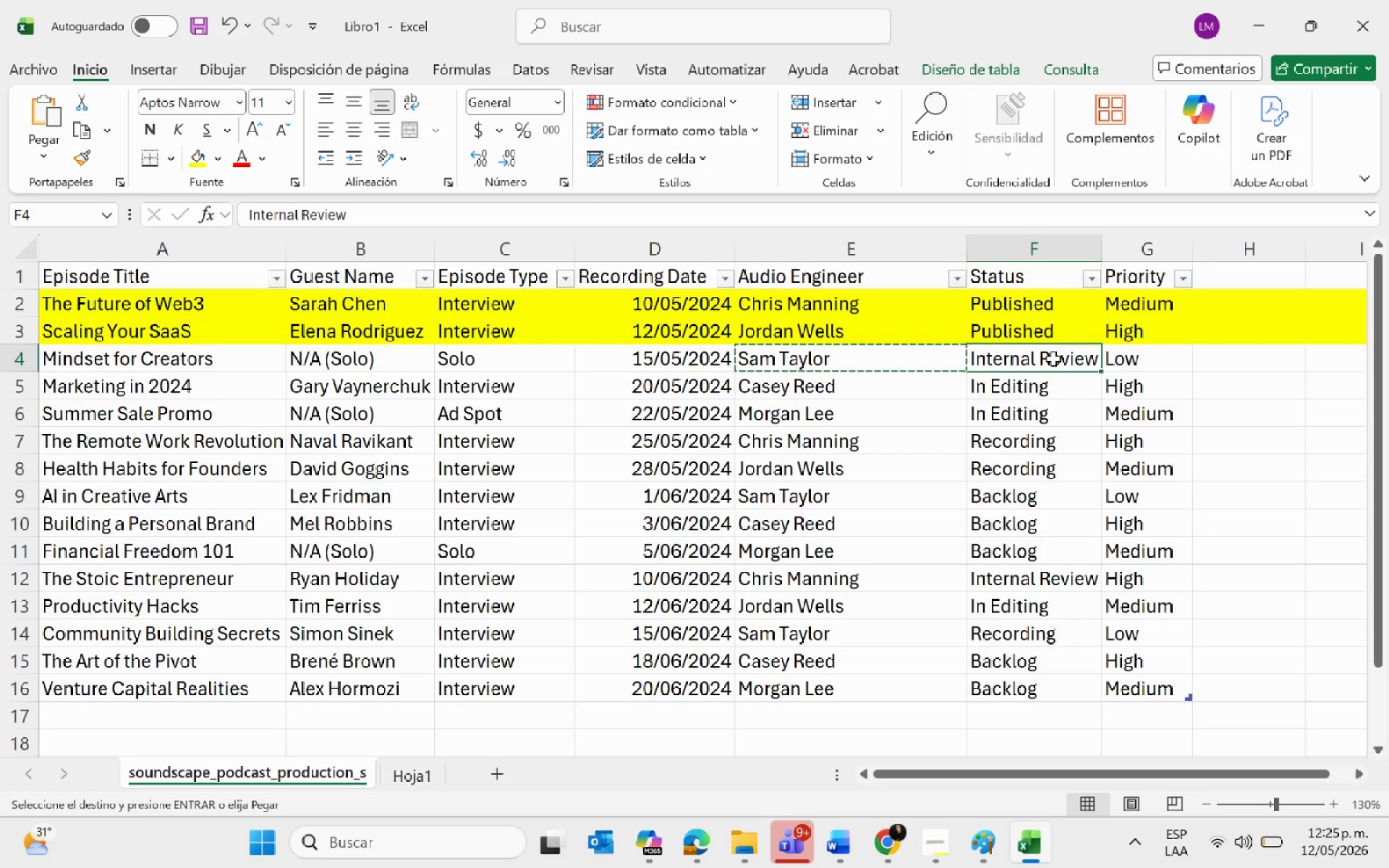 
key(Alt+Tab)
 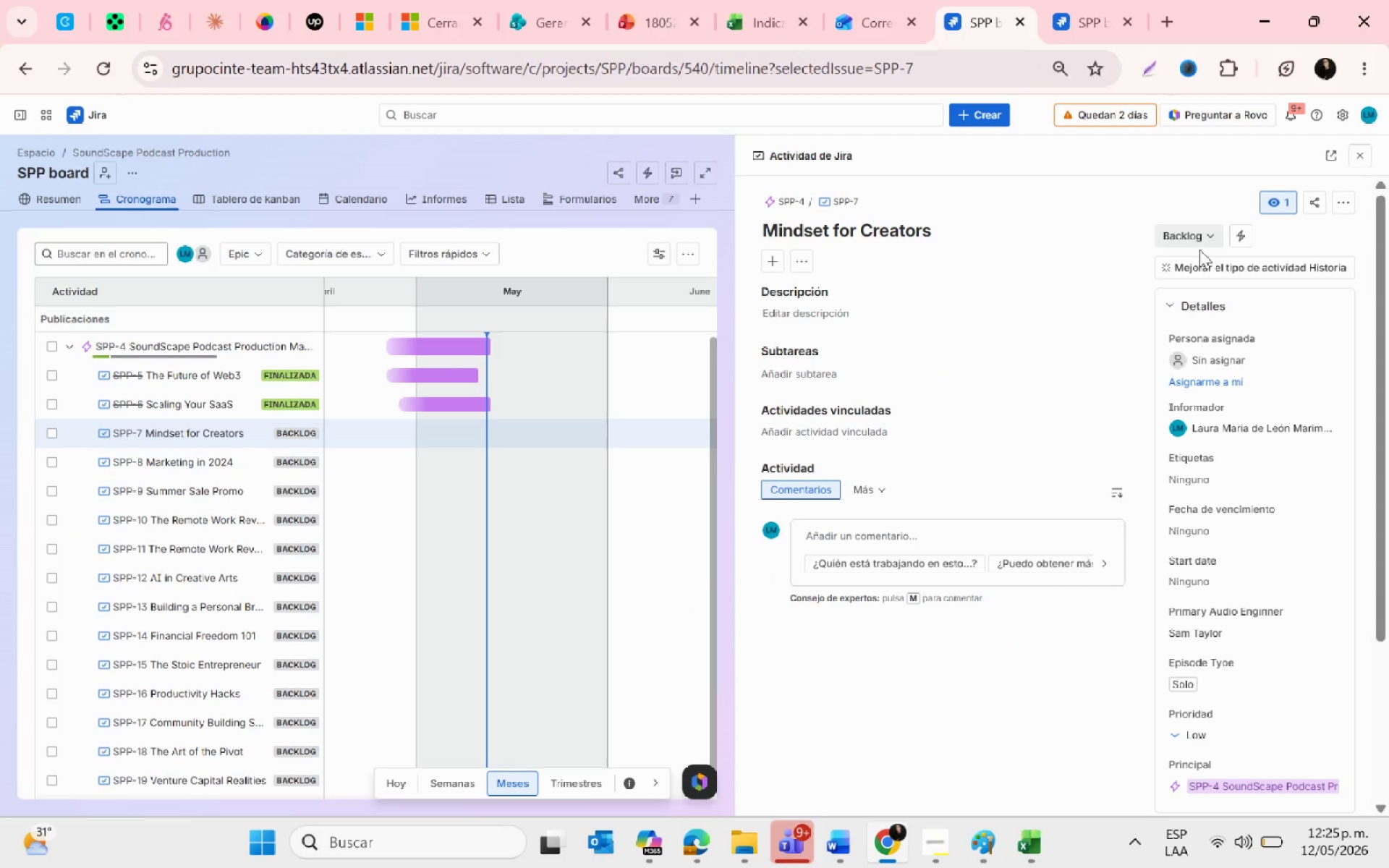 
left_click([1201, 238])
 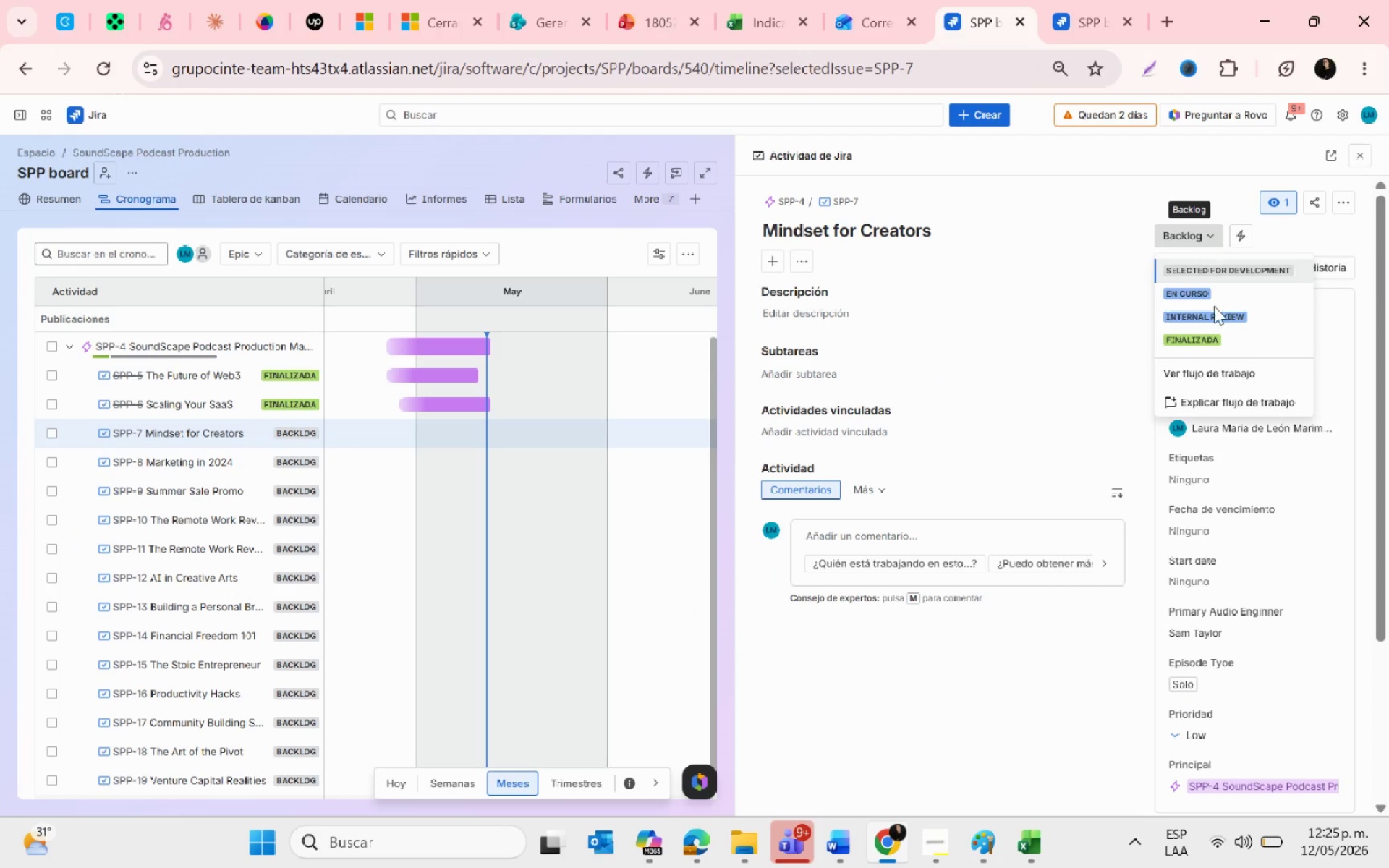 
left_click([1219, 318])
 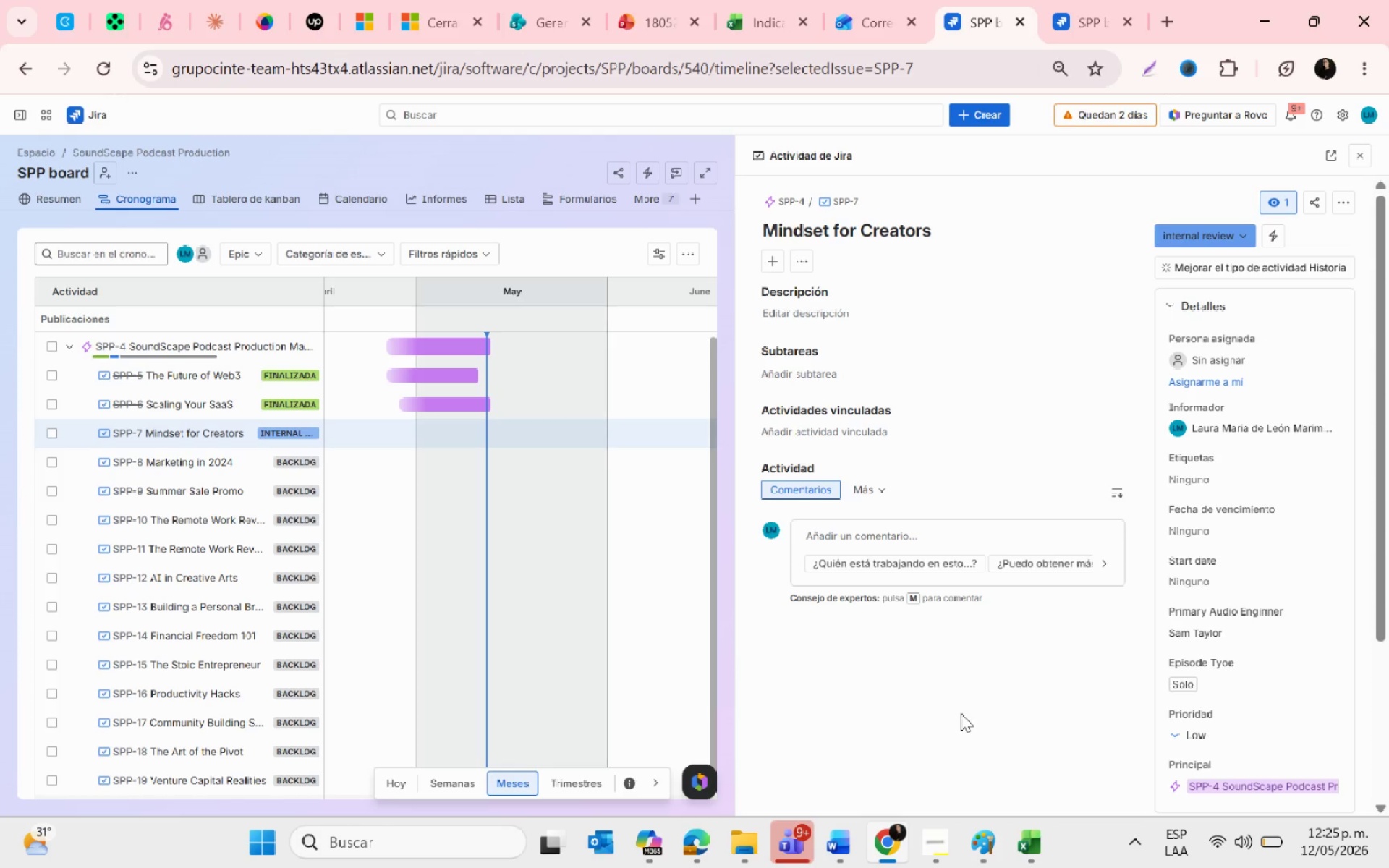 
wait(6.38)
 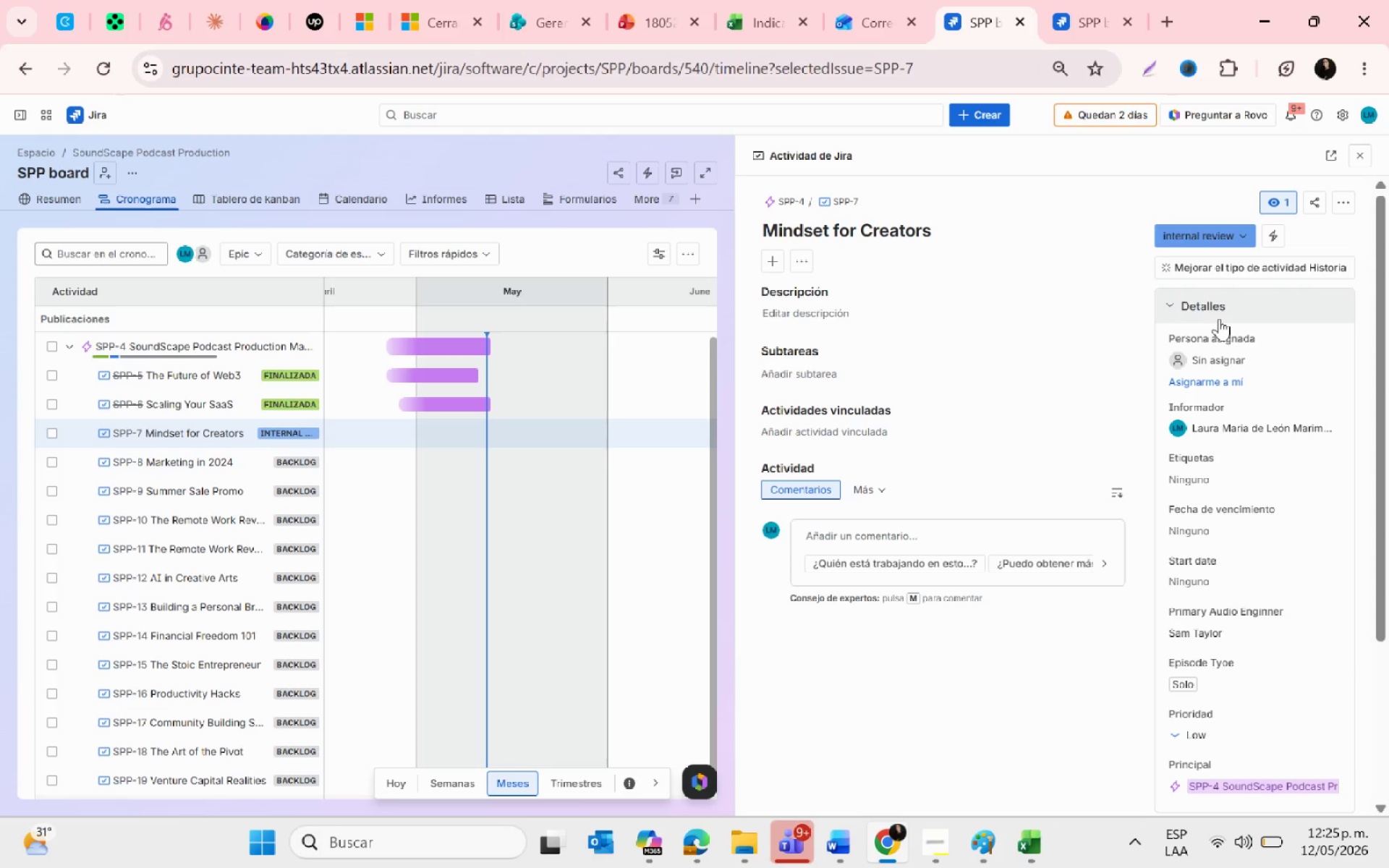 
key(Alt+AltLeft)
 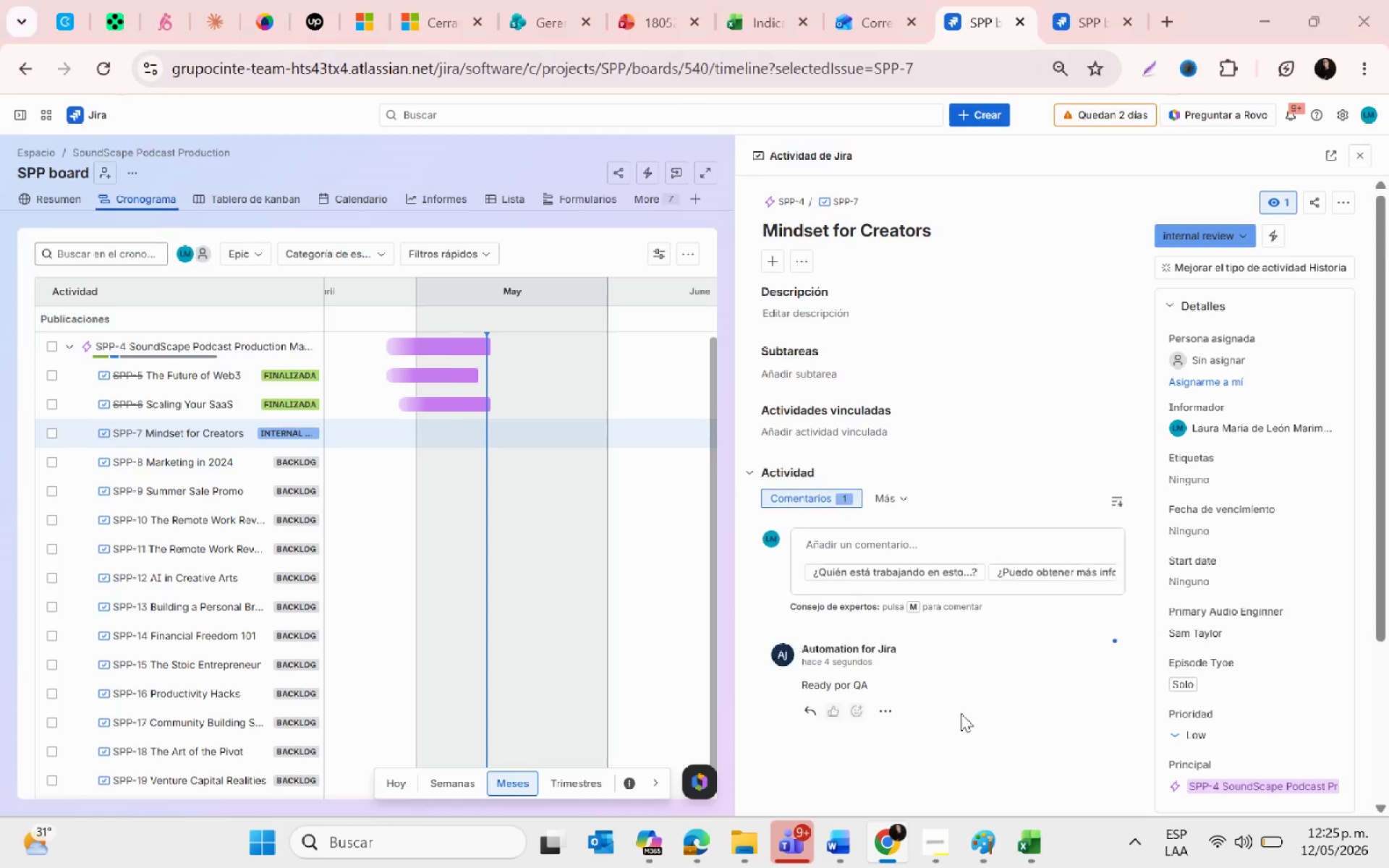 
key(Alt+Tab)
 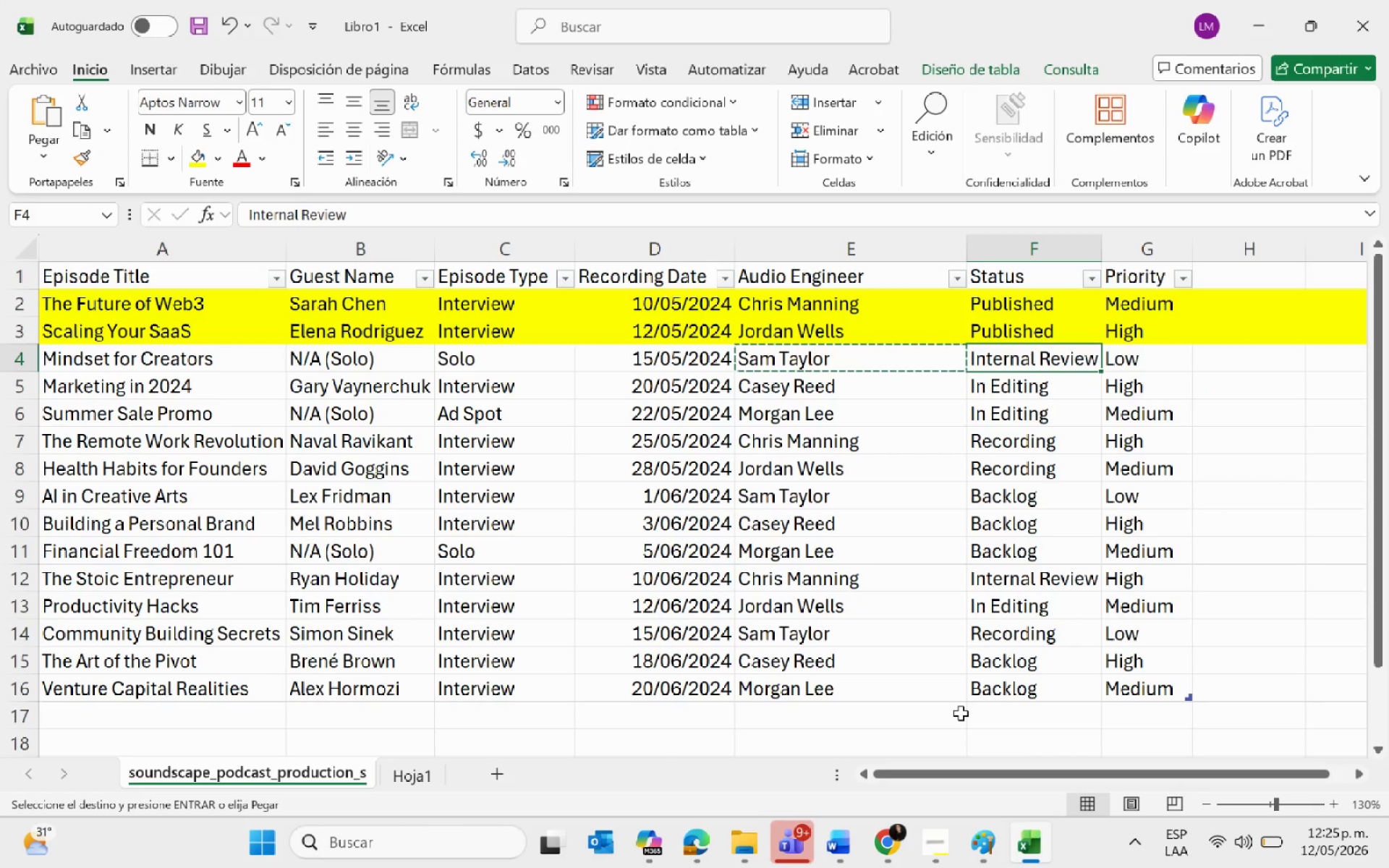 
key(Alt+AltLeft)
 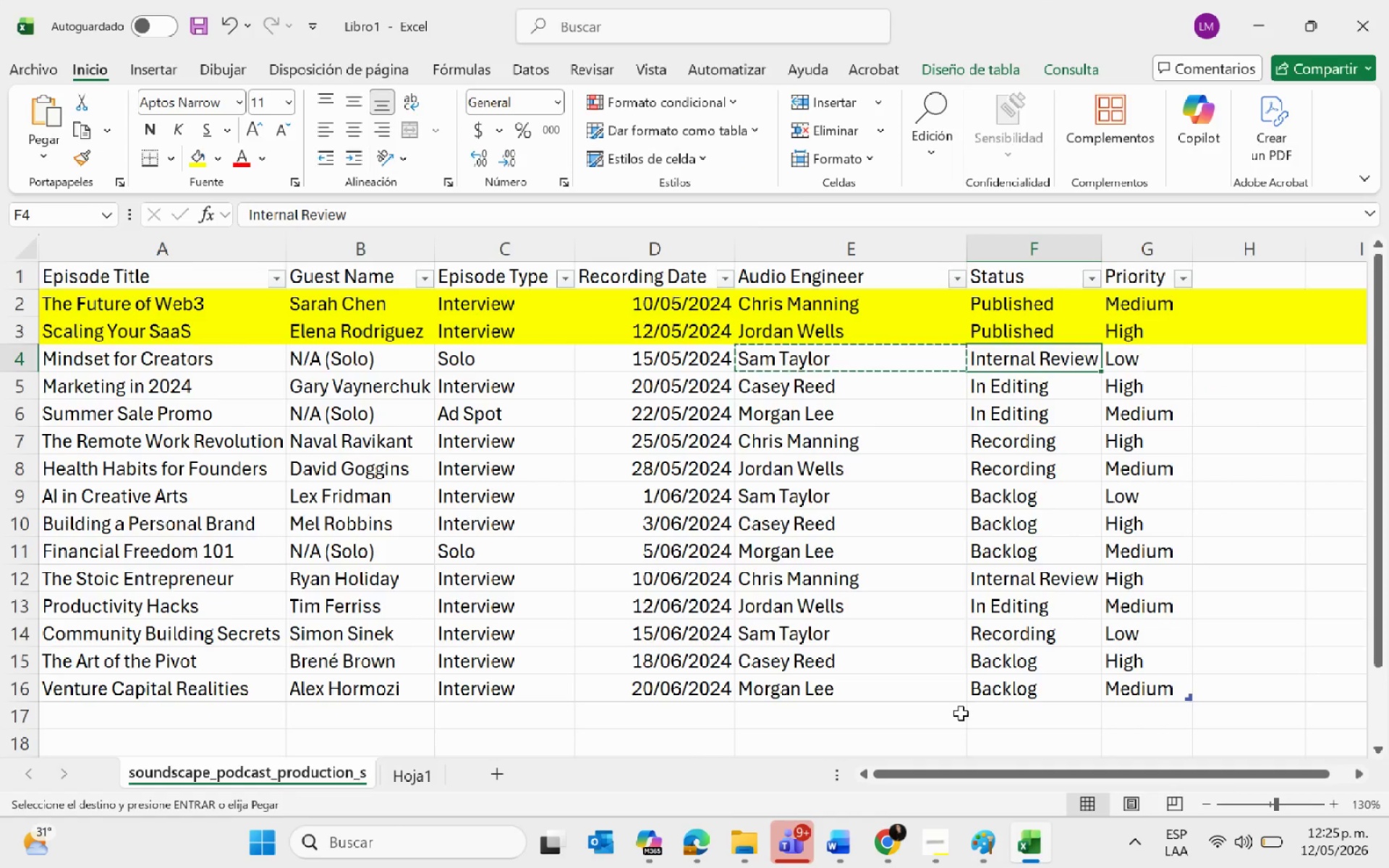 
key(Alt+Tab)
 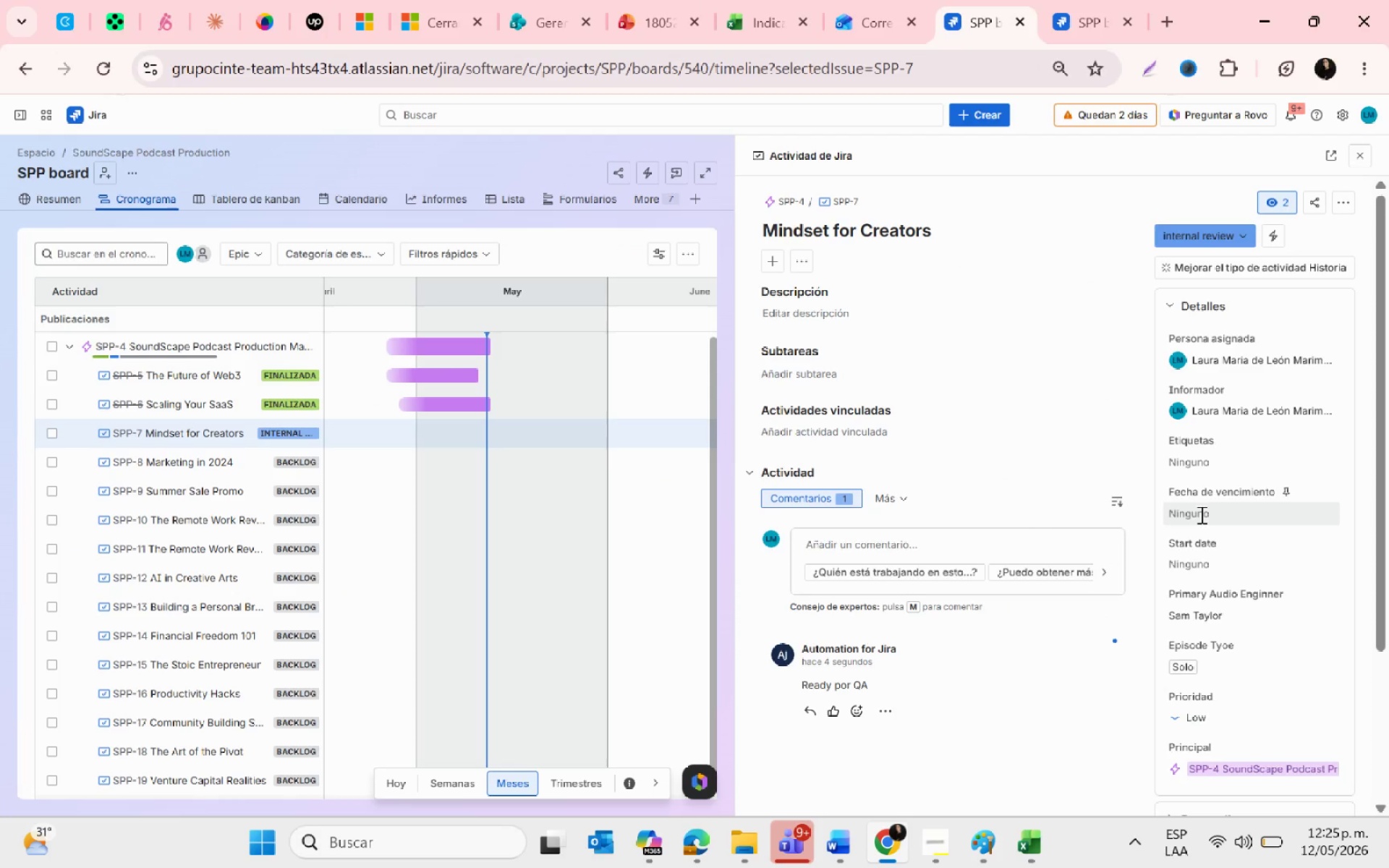 
left_click([1200, 514])
 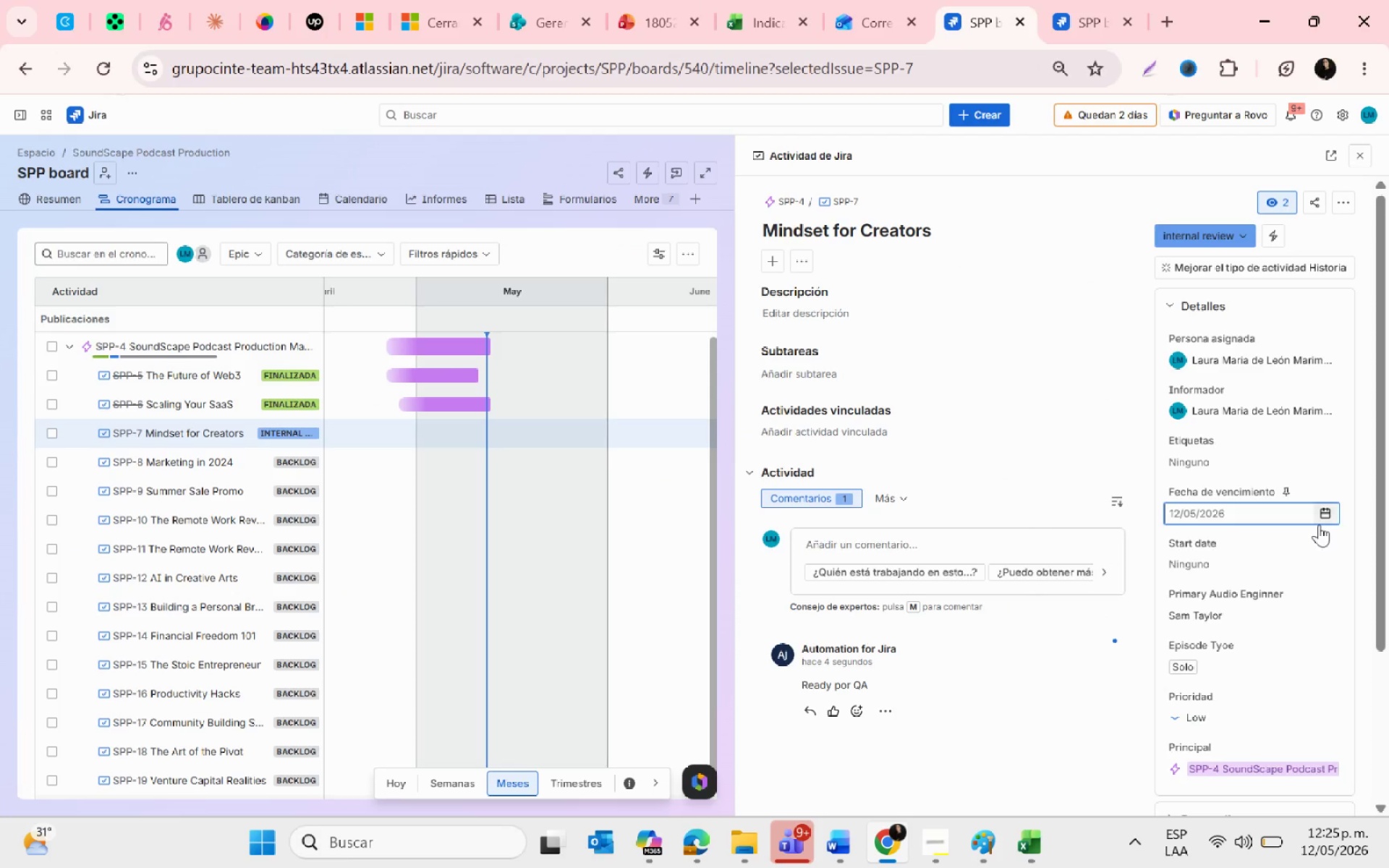 
left_click([1319, 516])
 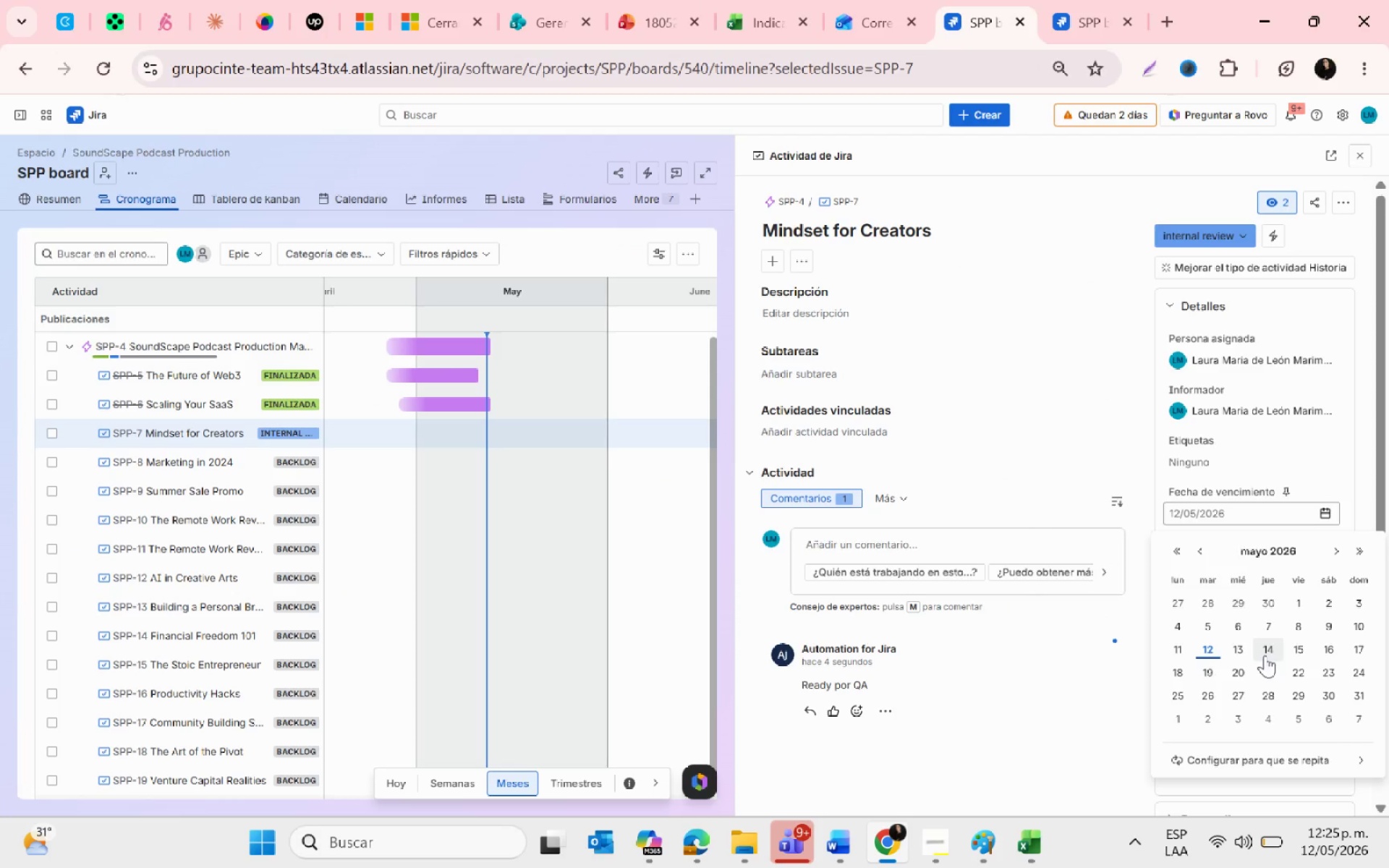 
left_click([1299, 650])
 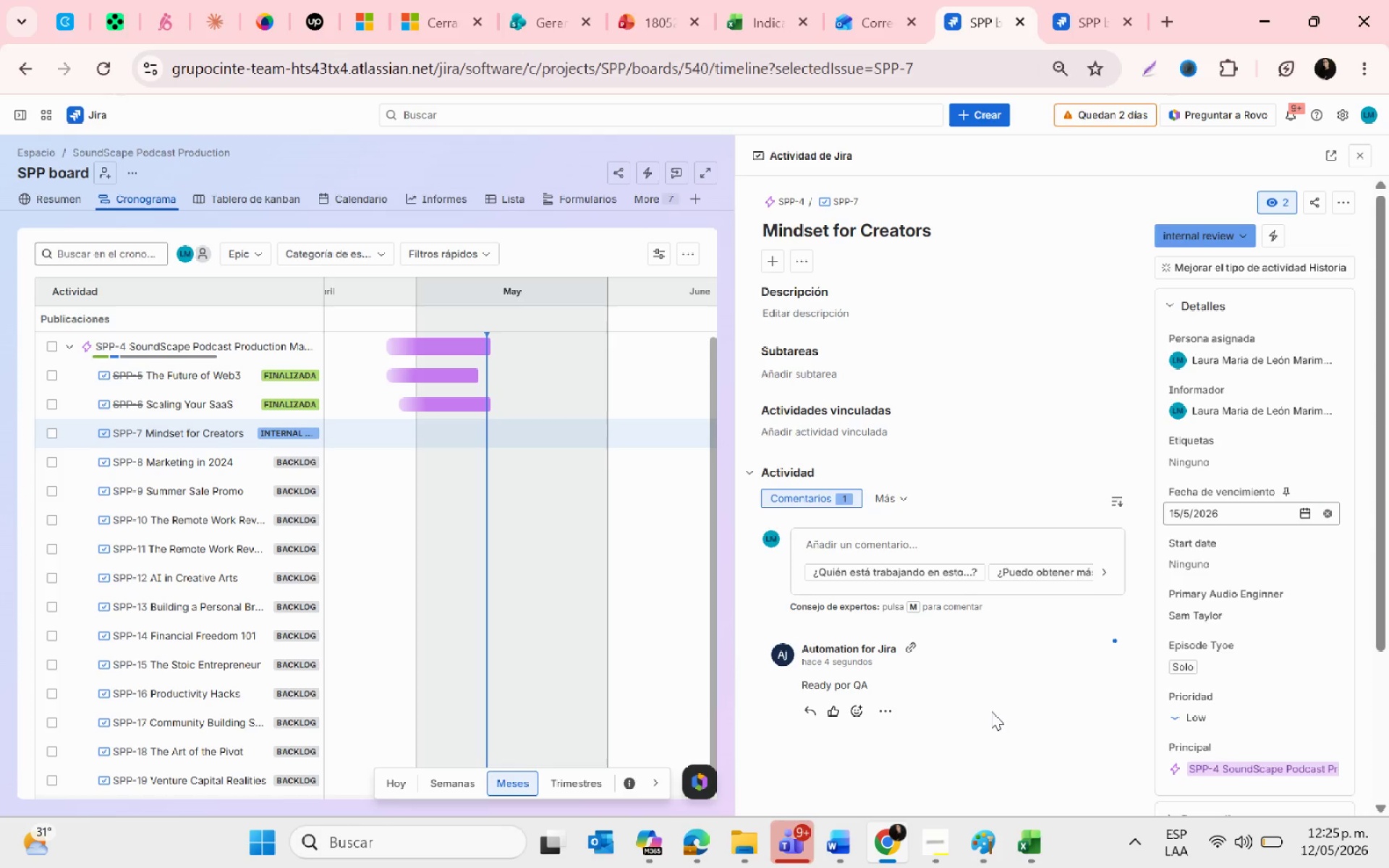 
left_click([991, 711])
 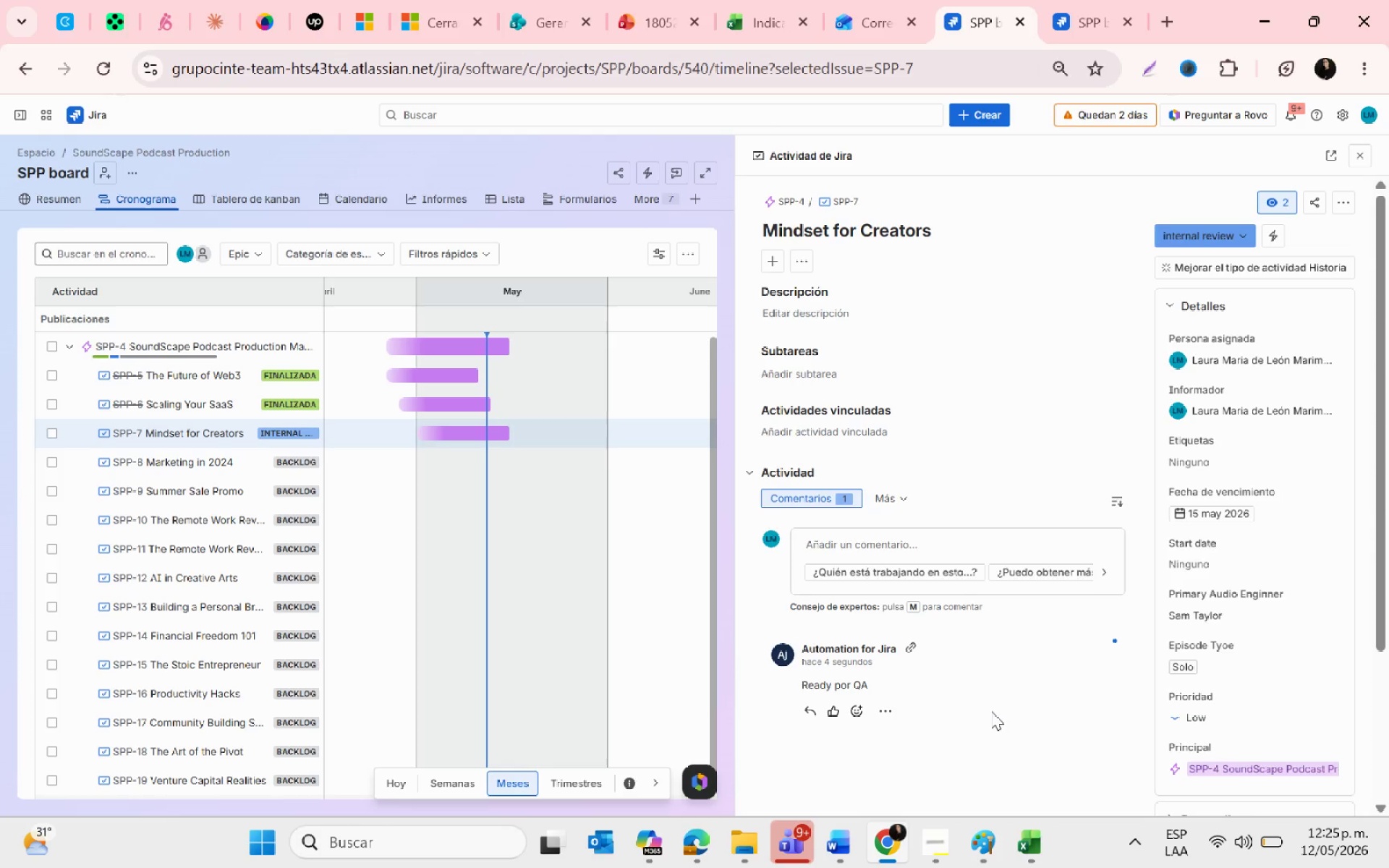 
wait(5.3)
 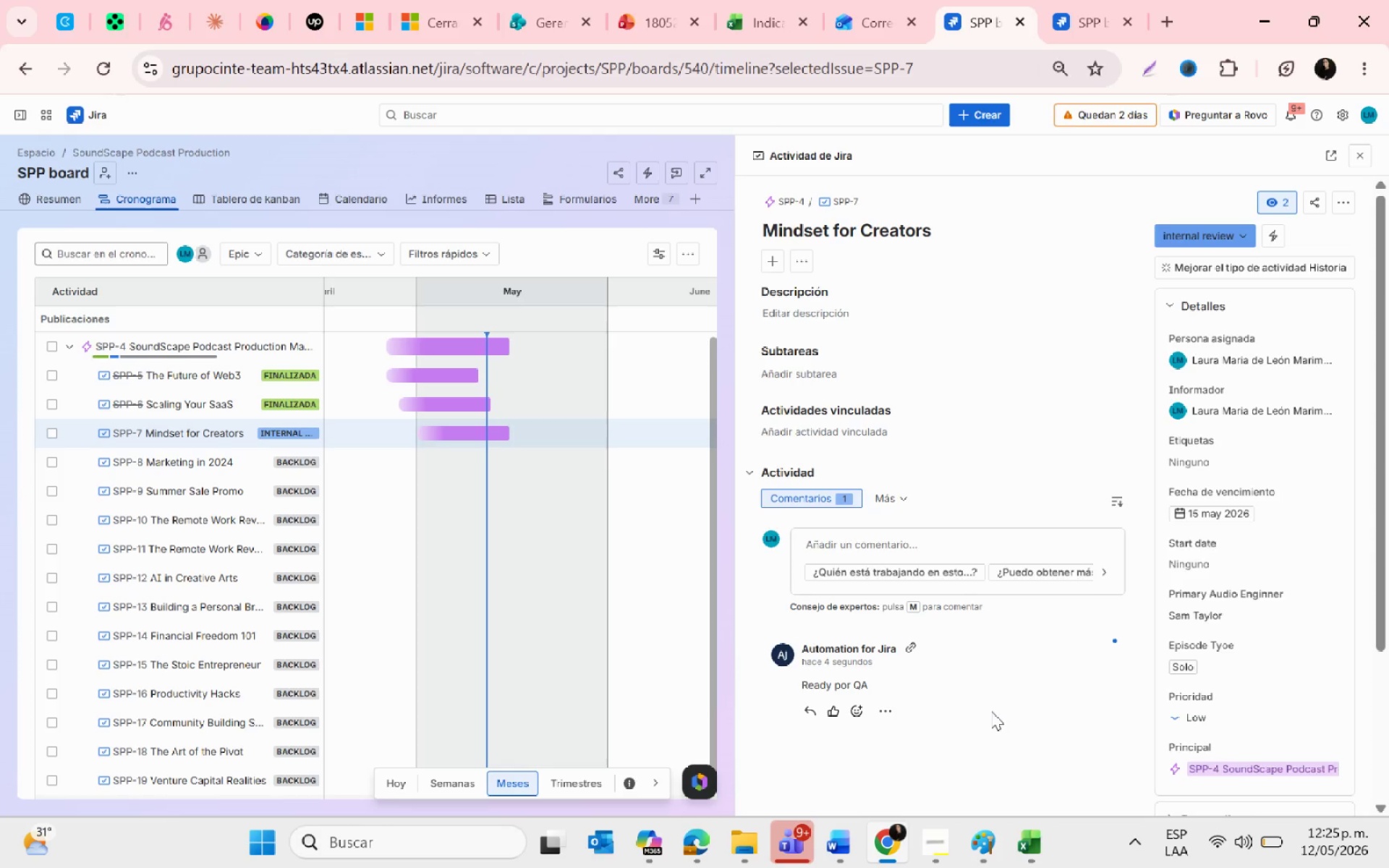 
left_click([933, 845])